 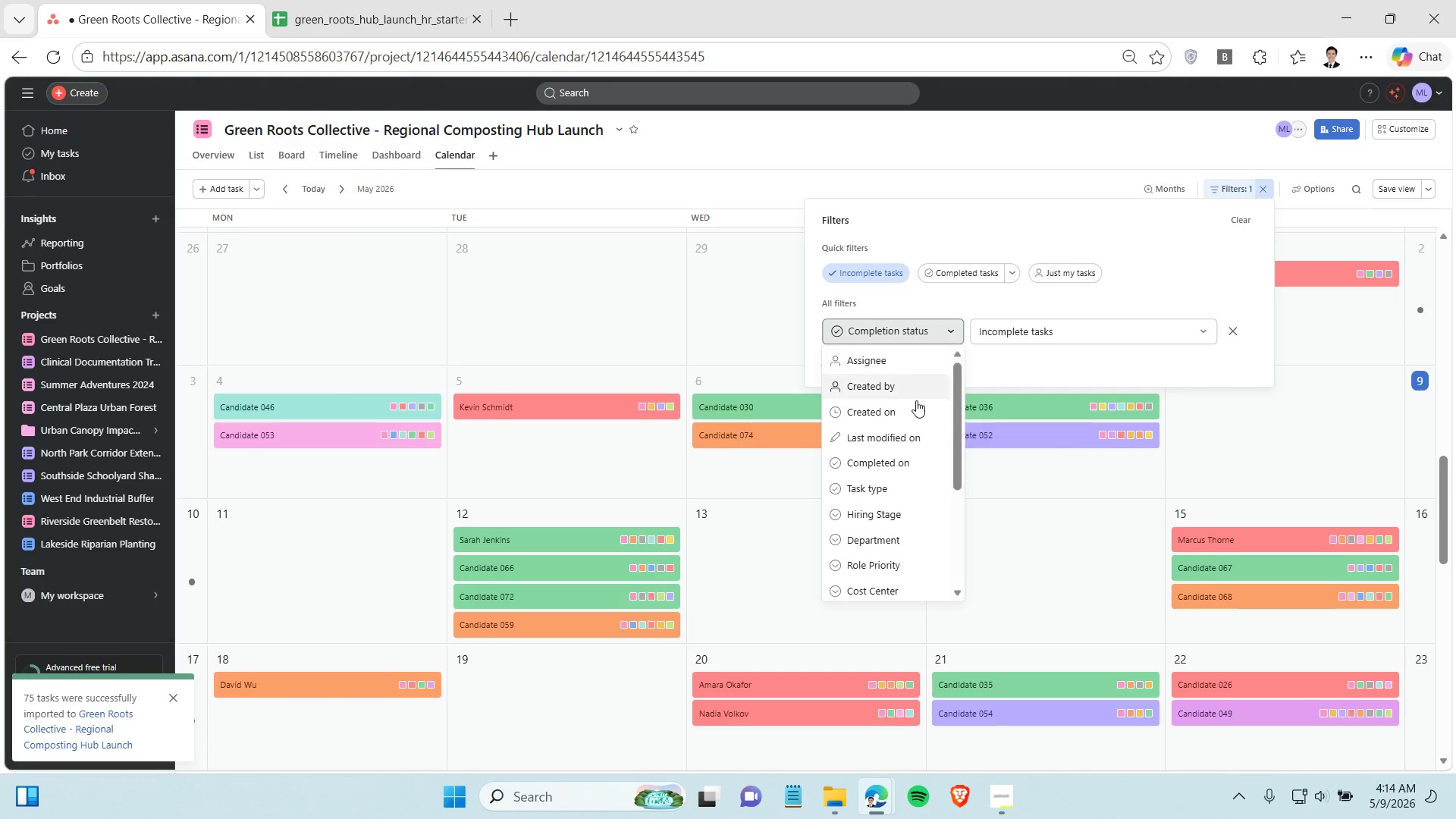 
left_click([887, 489])
 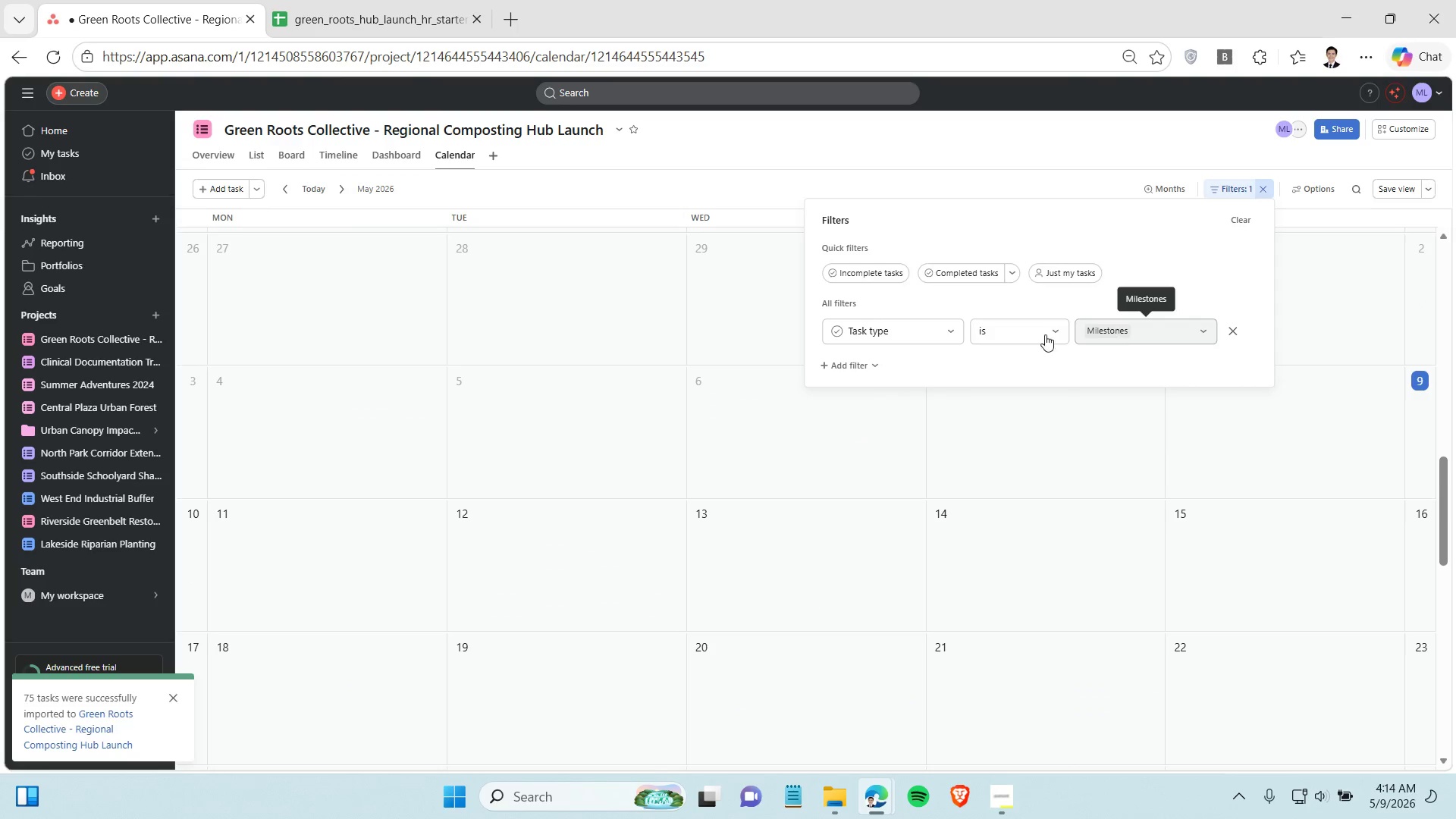 
left_click([916, 328])
 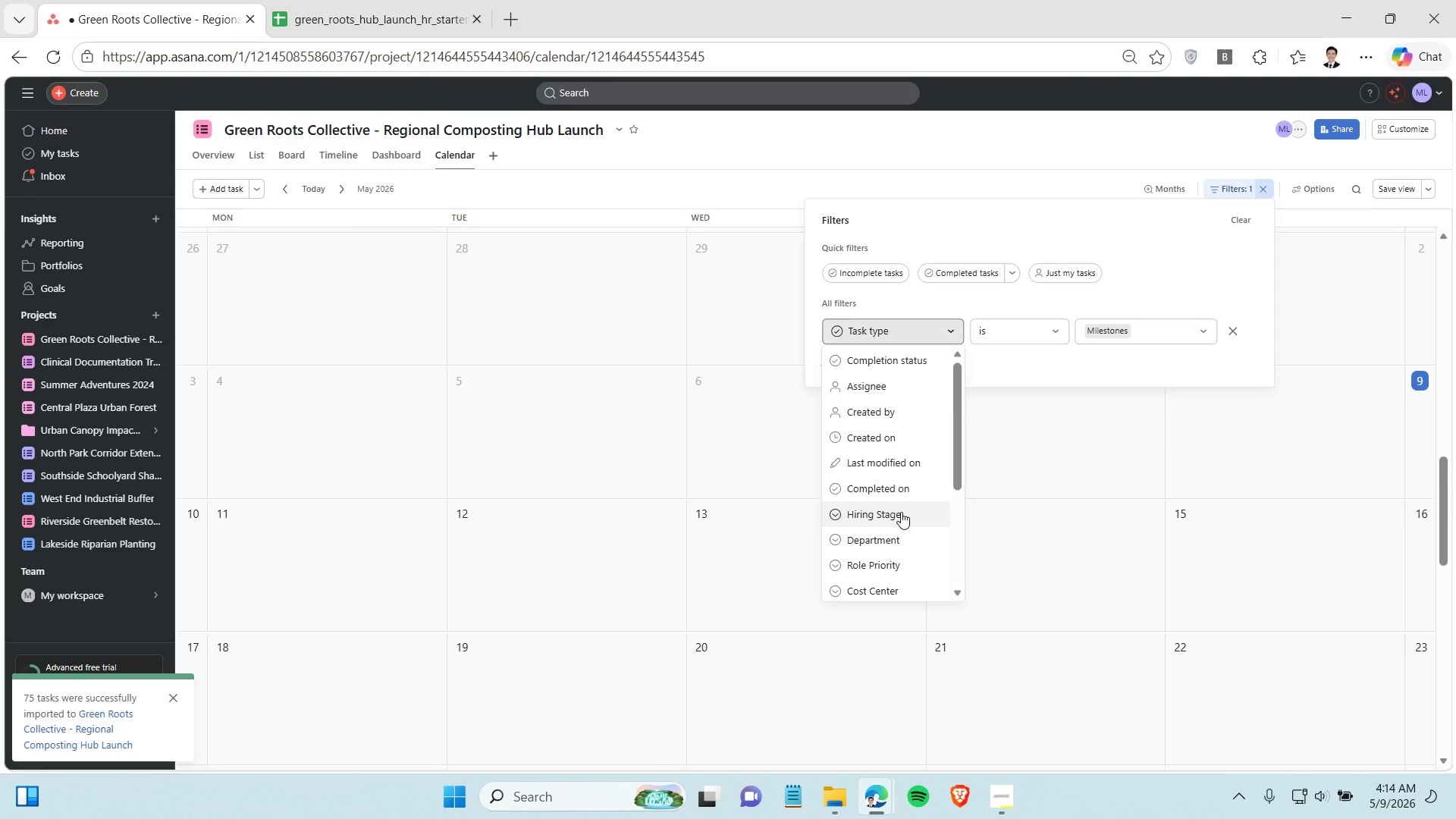 
left_click([901, 512])
 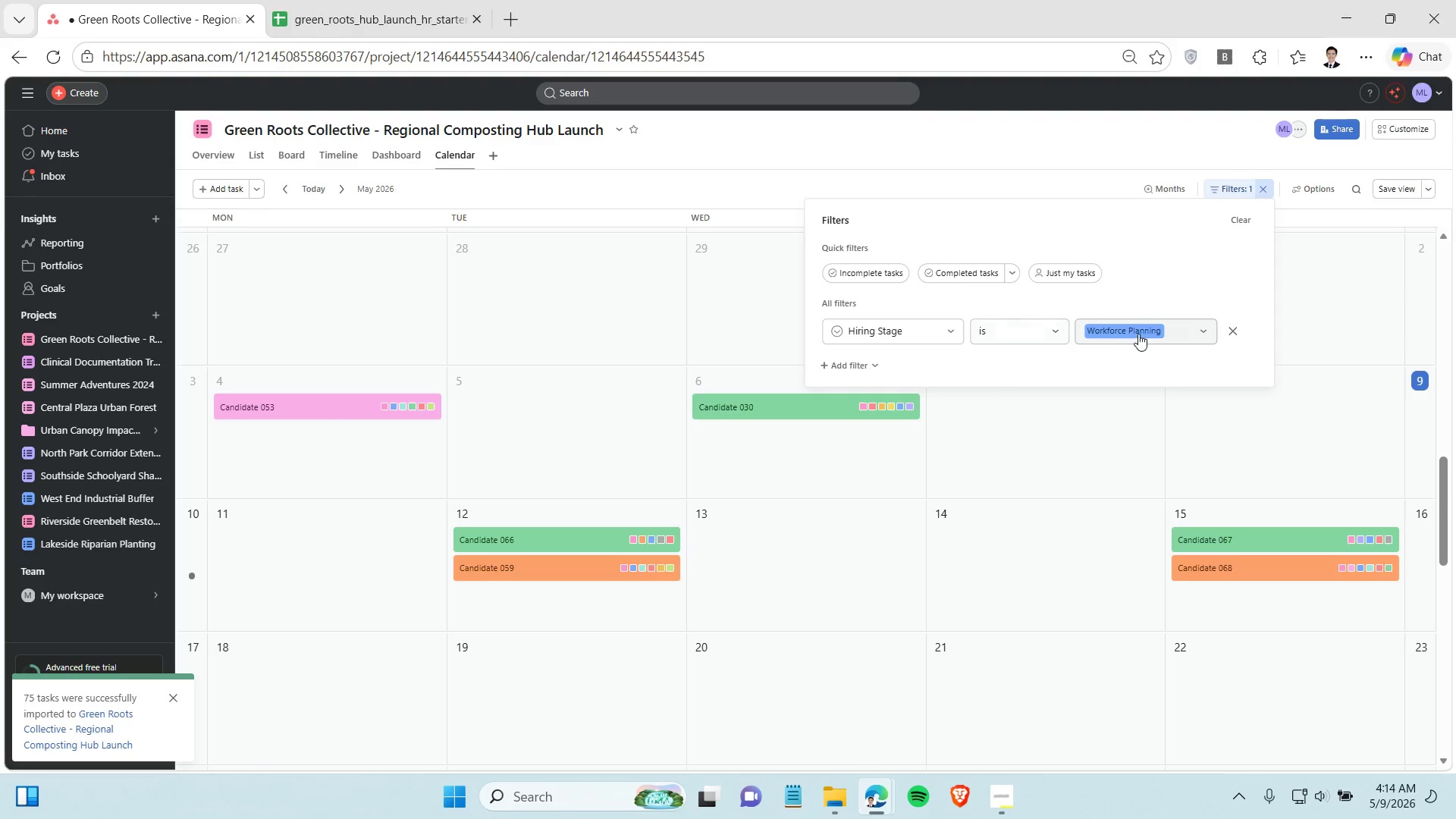 
left_click([1185, 334])
 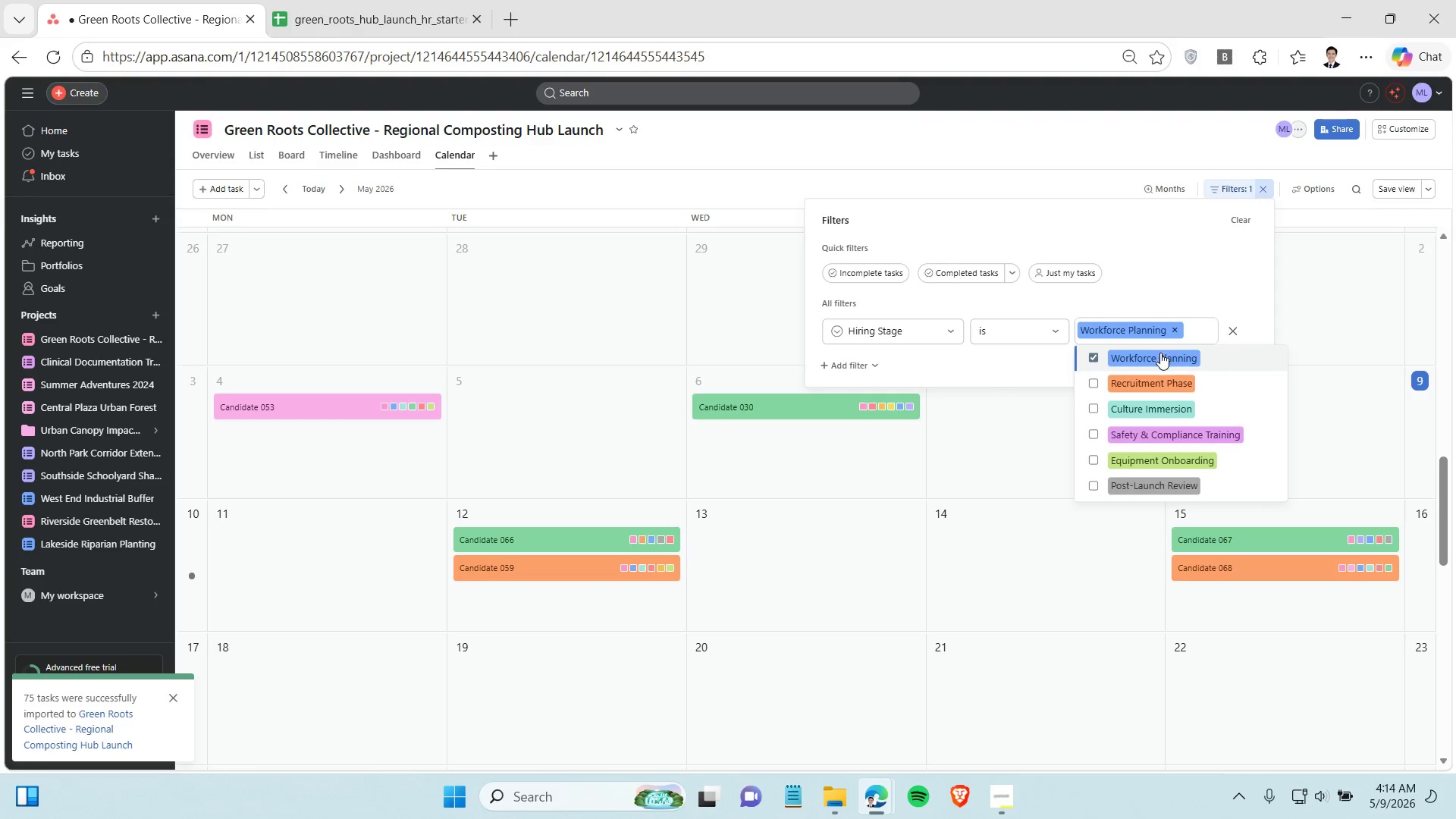 
mouse_move([1161, 366])
 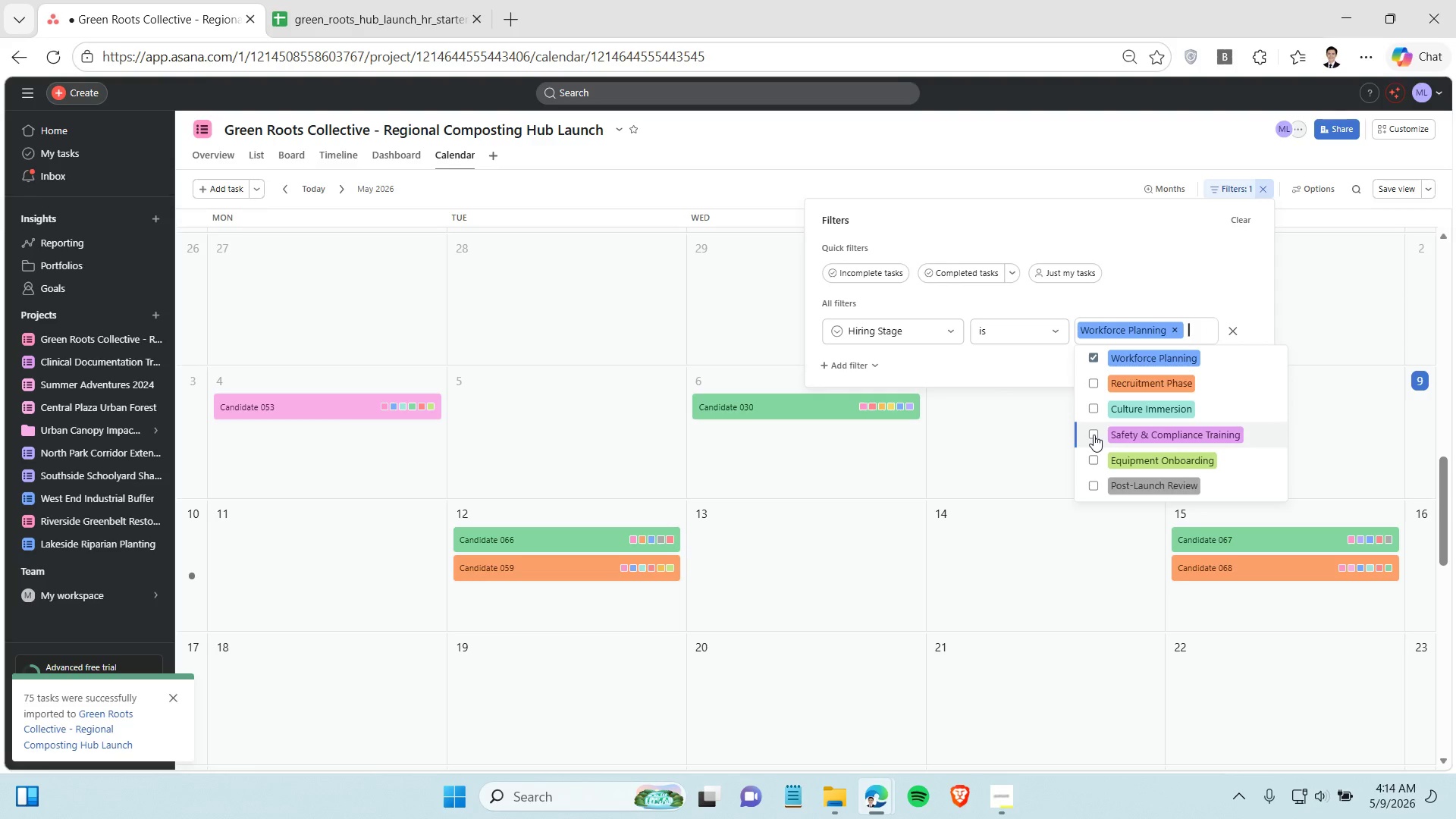 
left_click([1094, 435])
 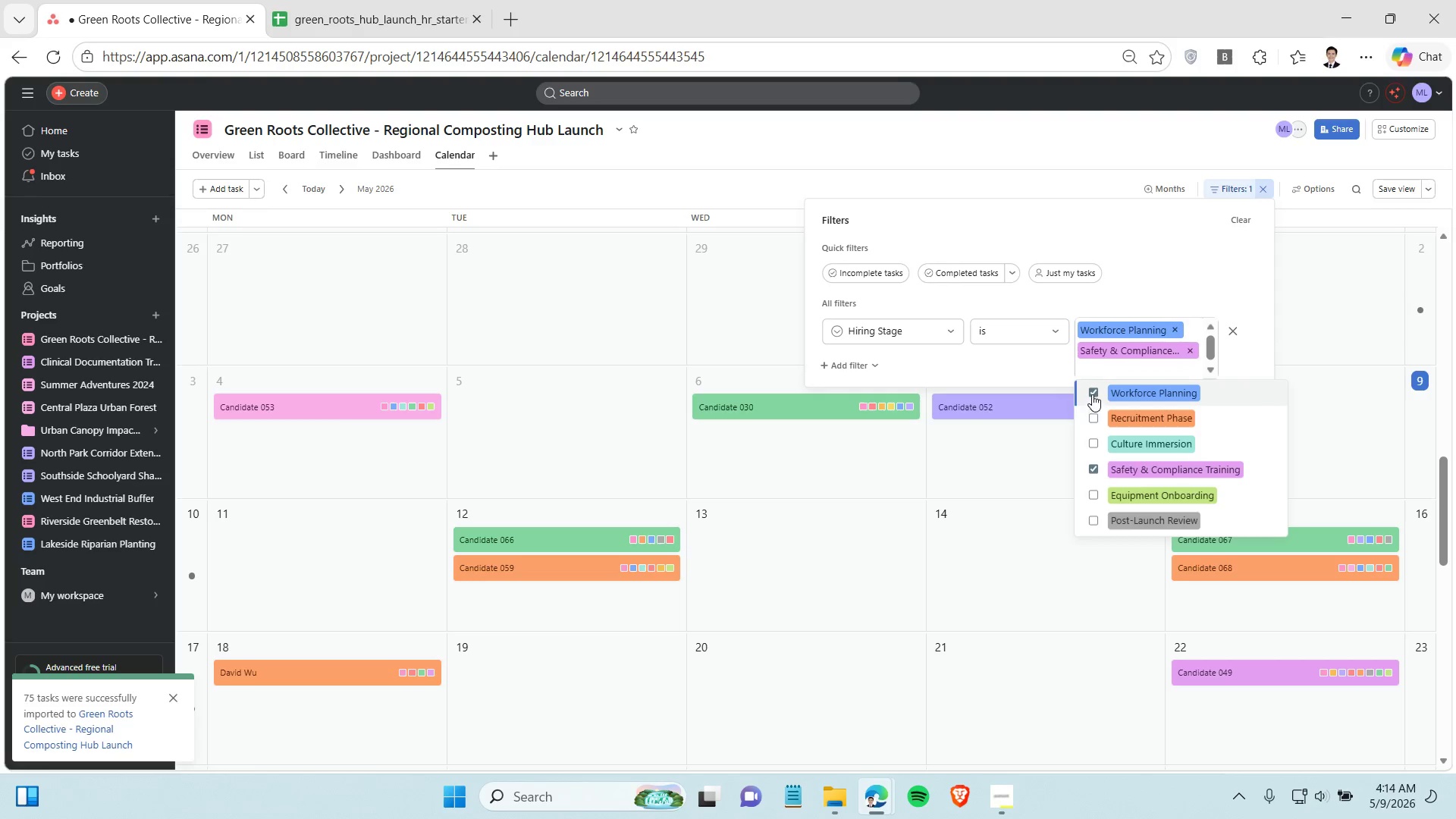 
left_click([1094, 394])
 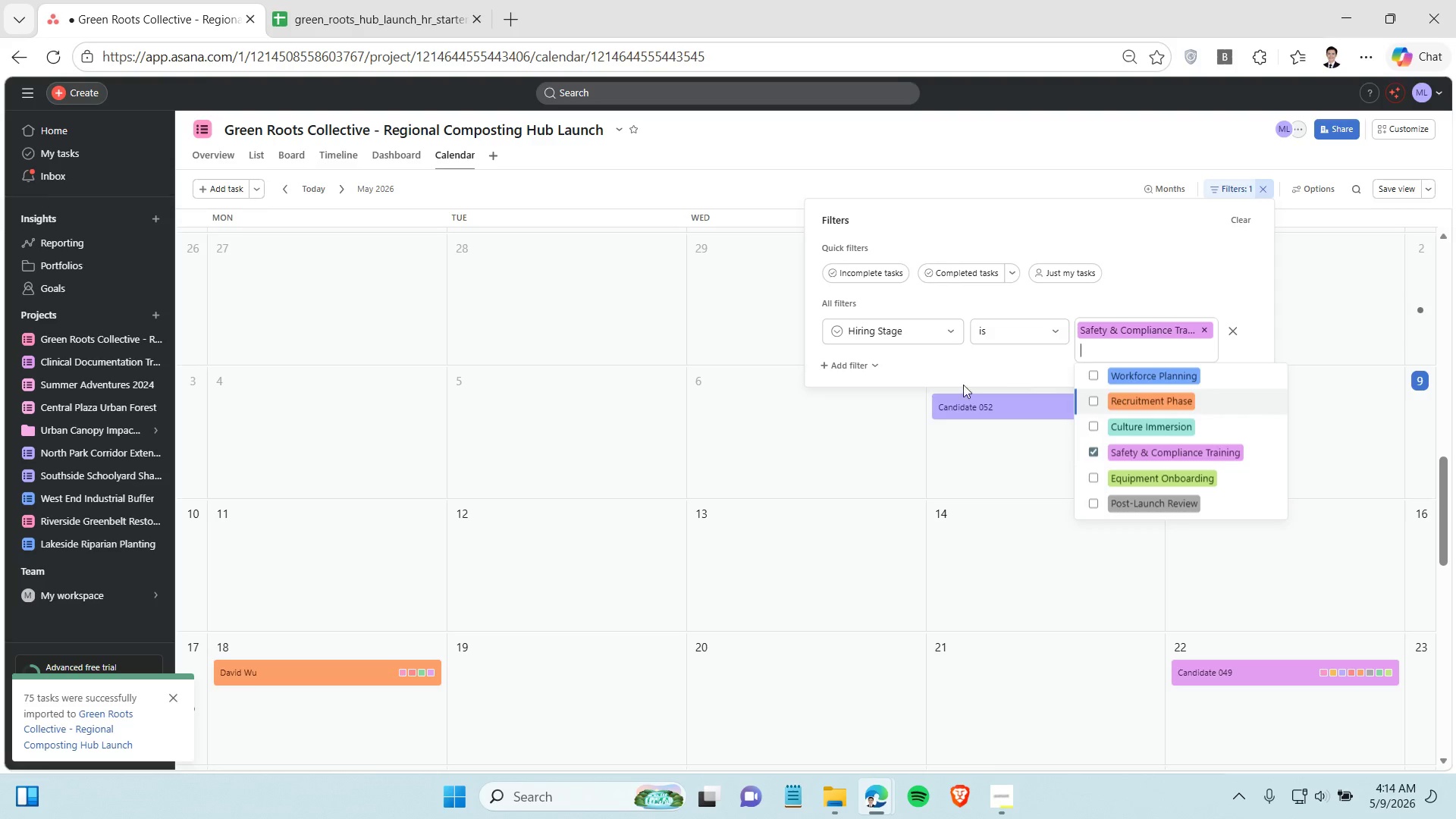 
left_click([862, 365])
 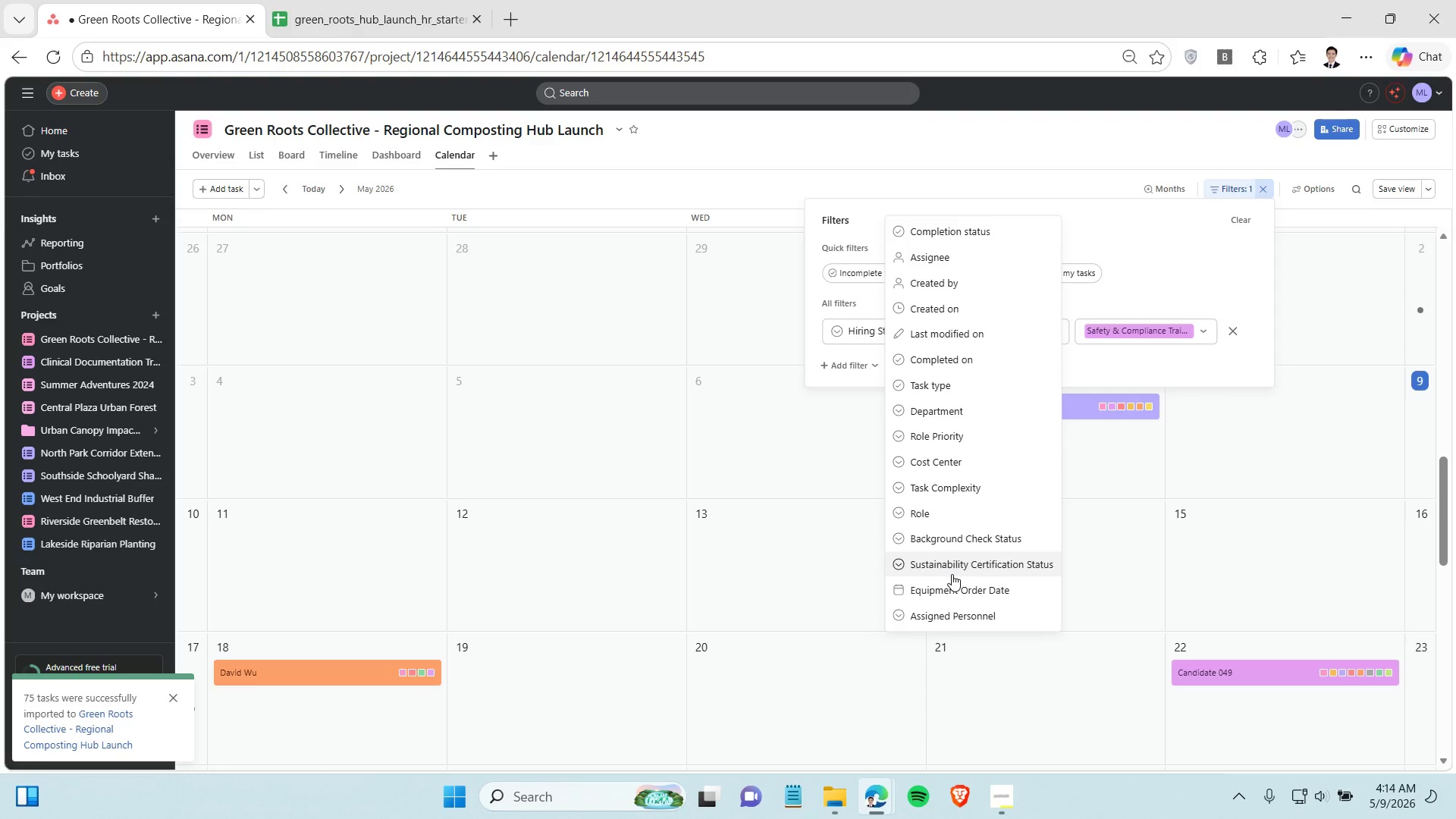 
wait(9.83)
 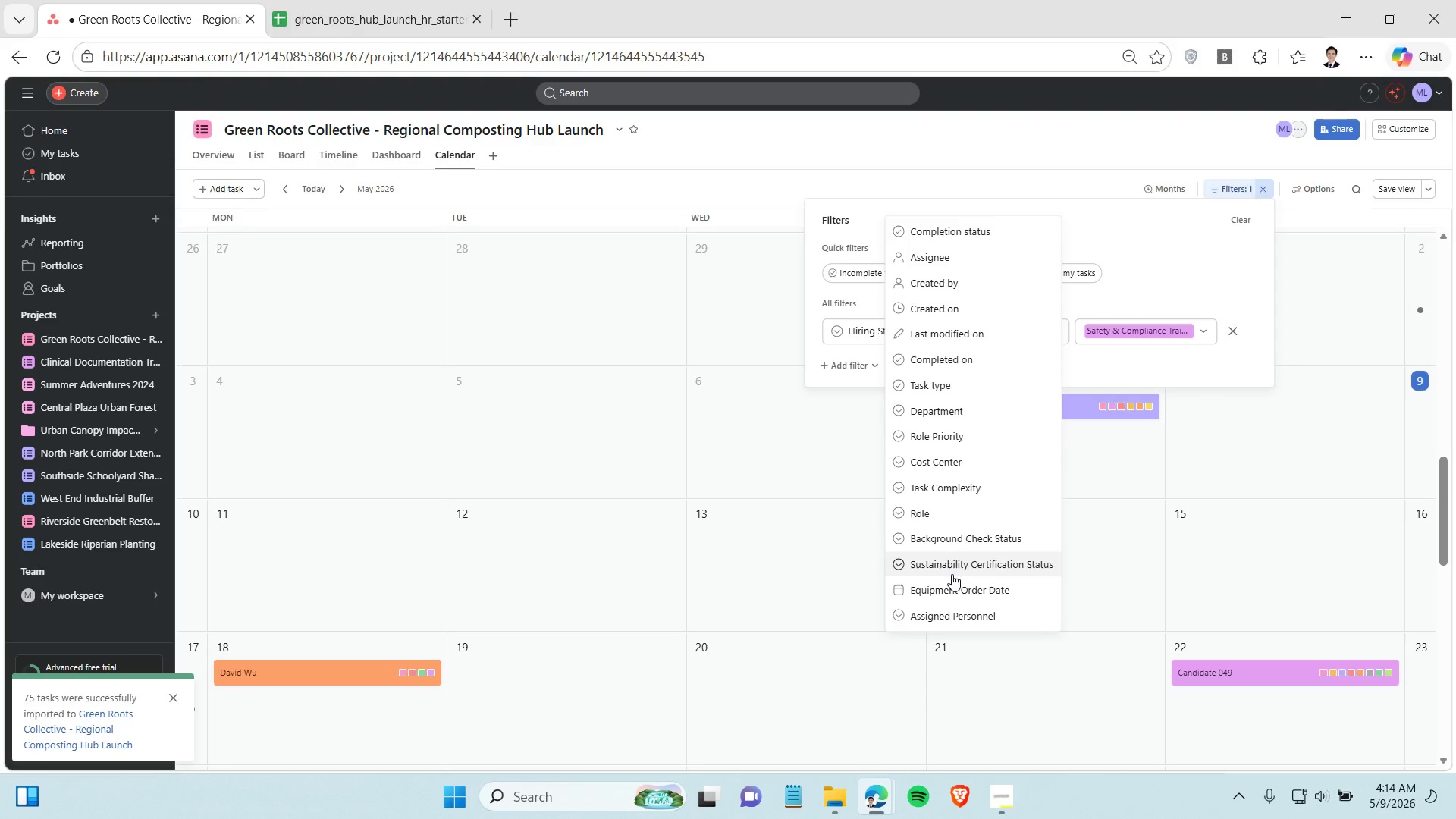 
left_click([864, 416])
 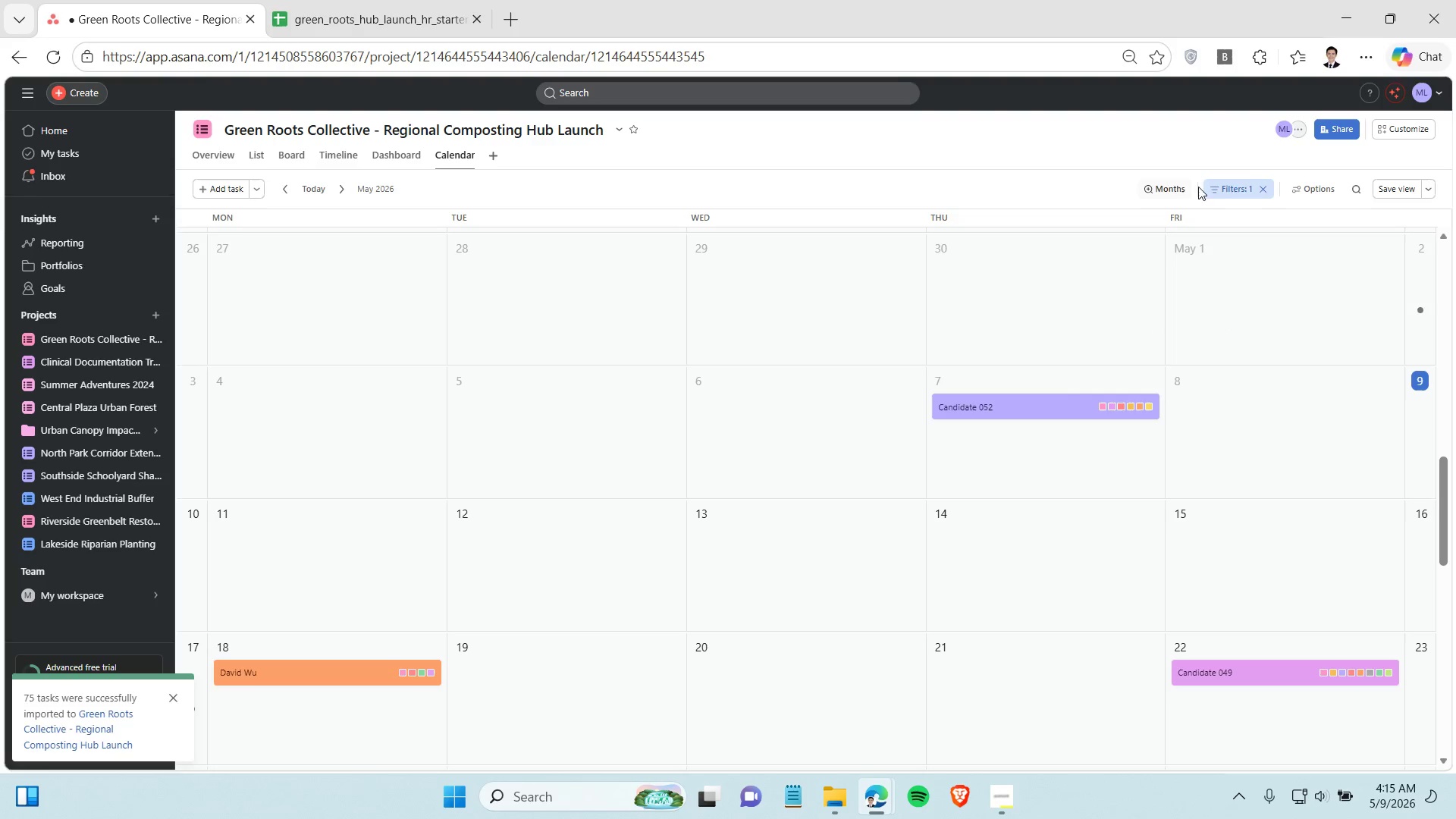 
left_click([1216, 187])
 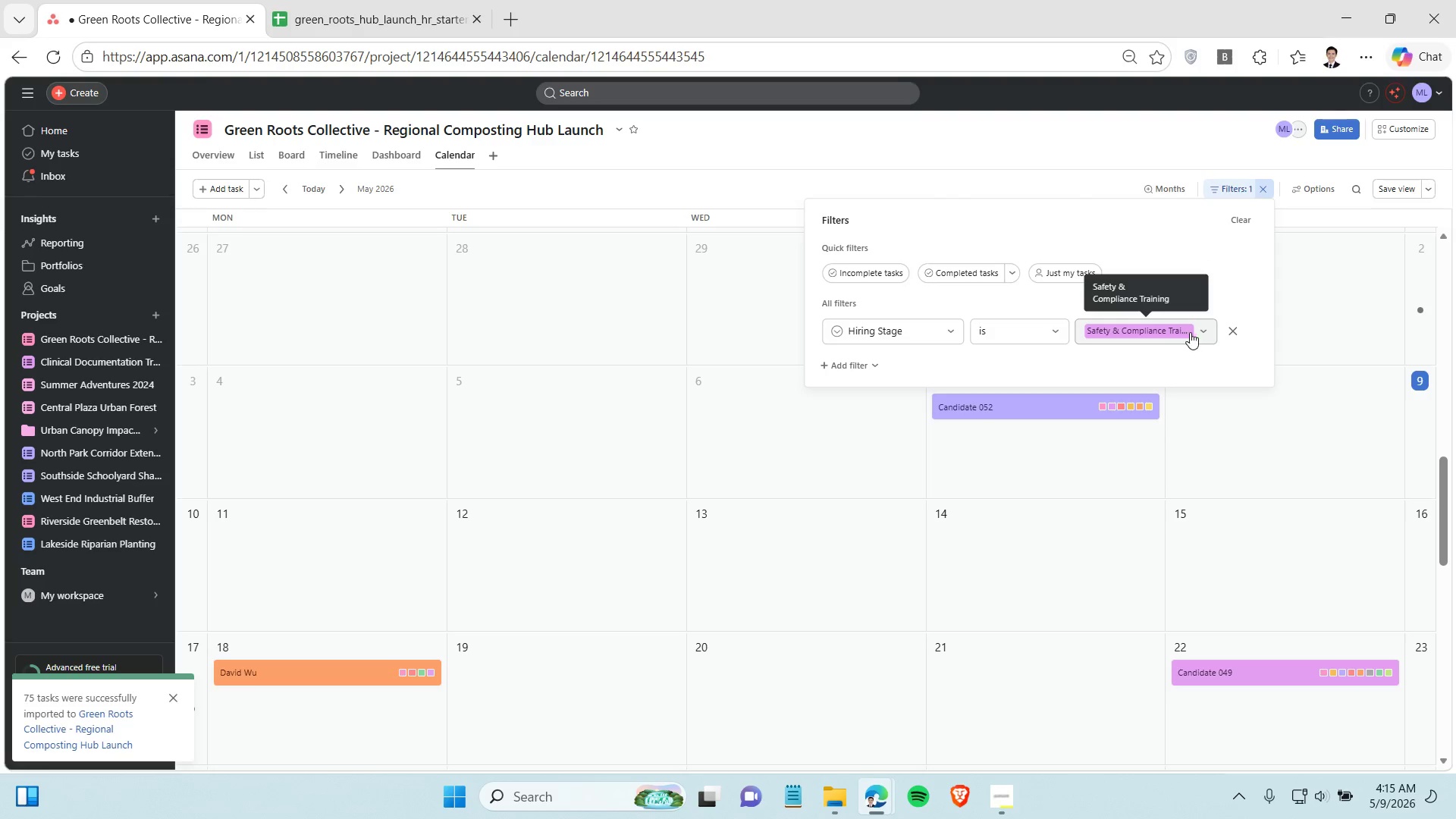 
left_click([1200, 331])
 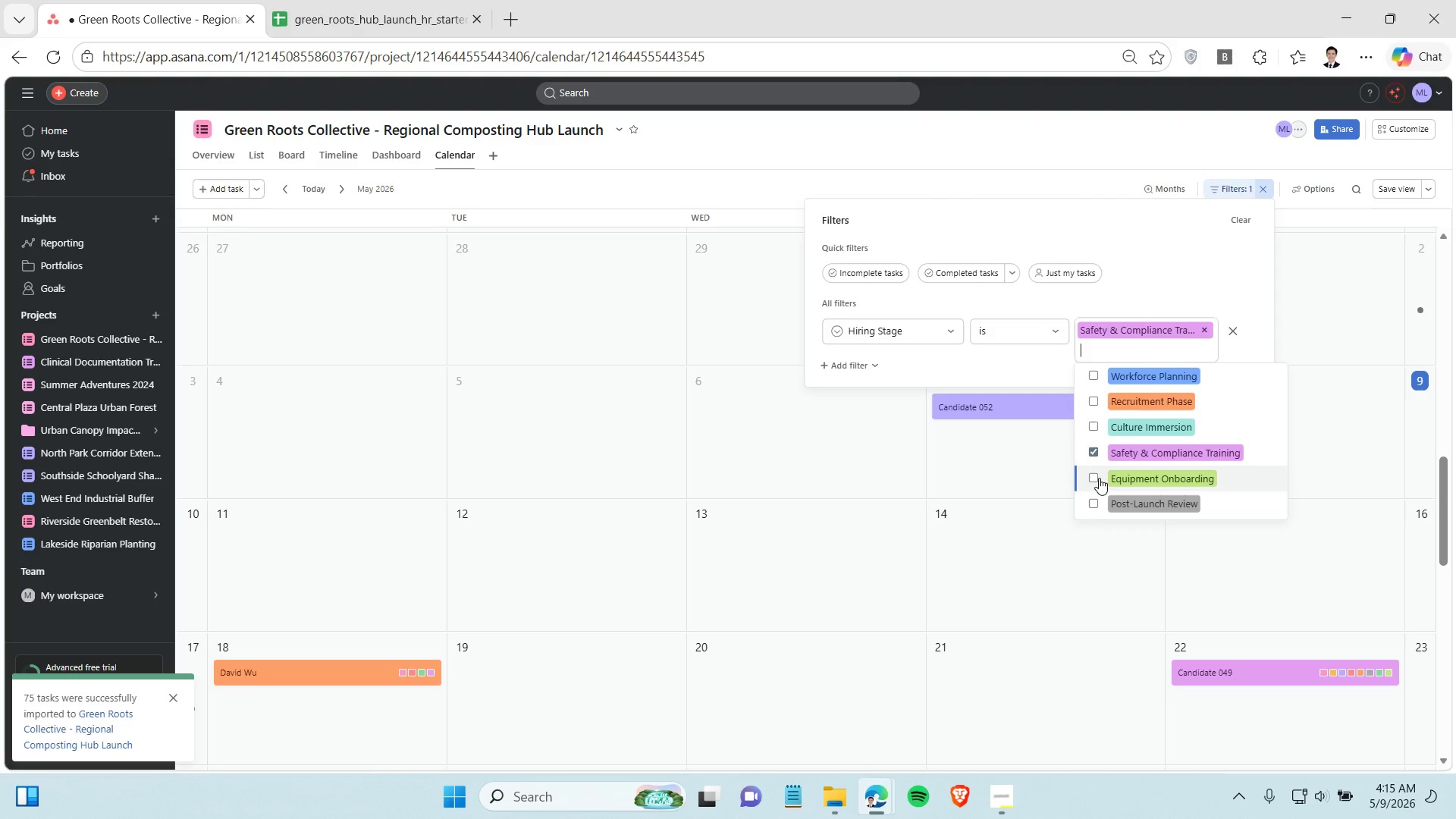 
left_click([1099, 478])
 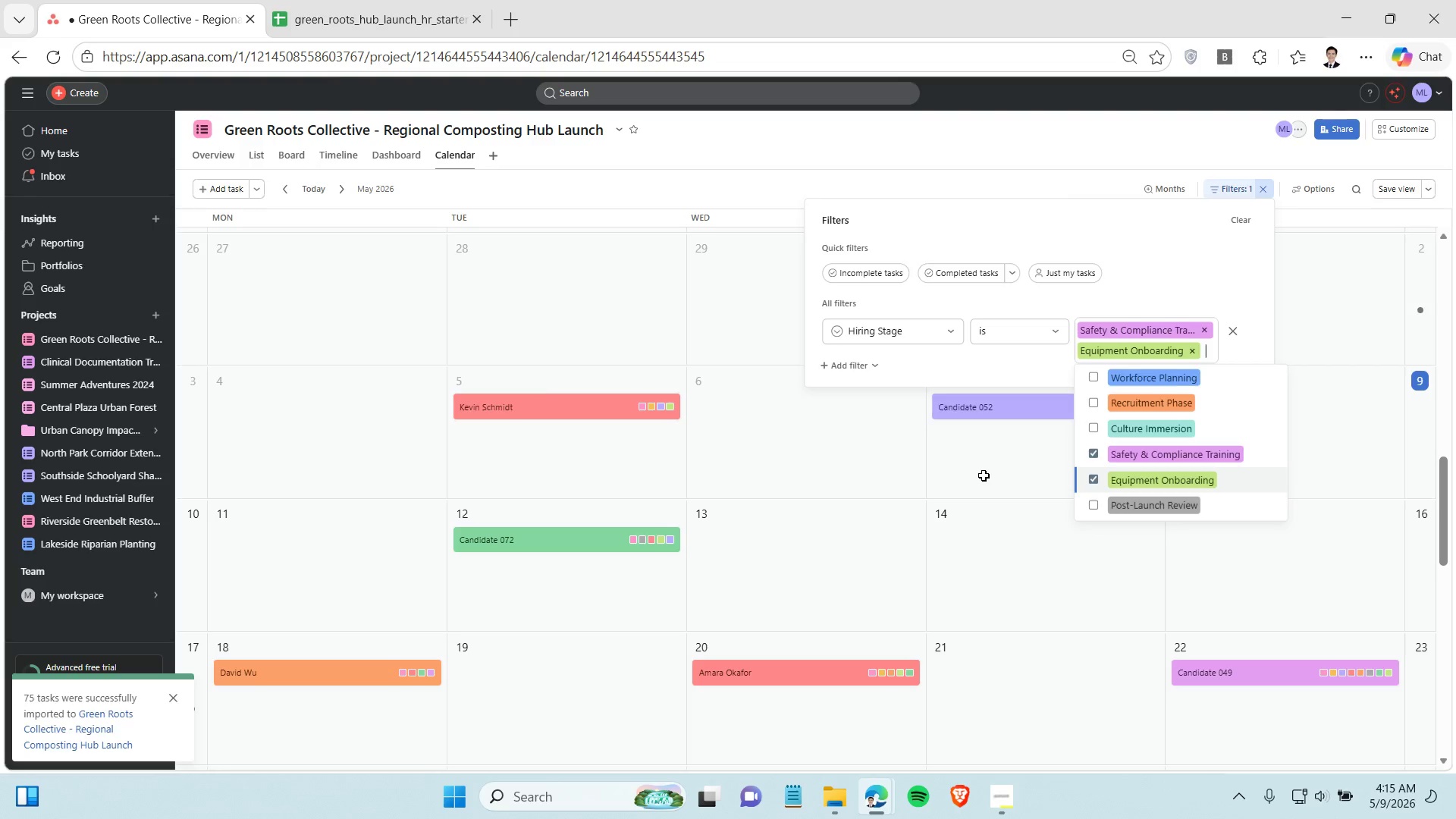 
left_click([984, 475])
 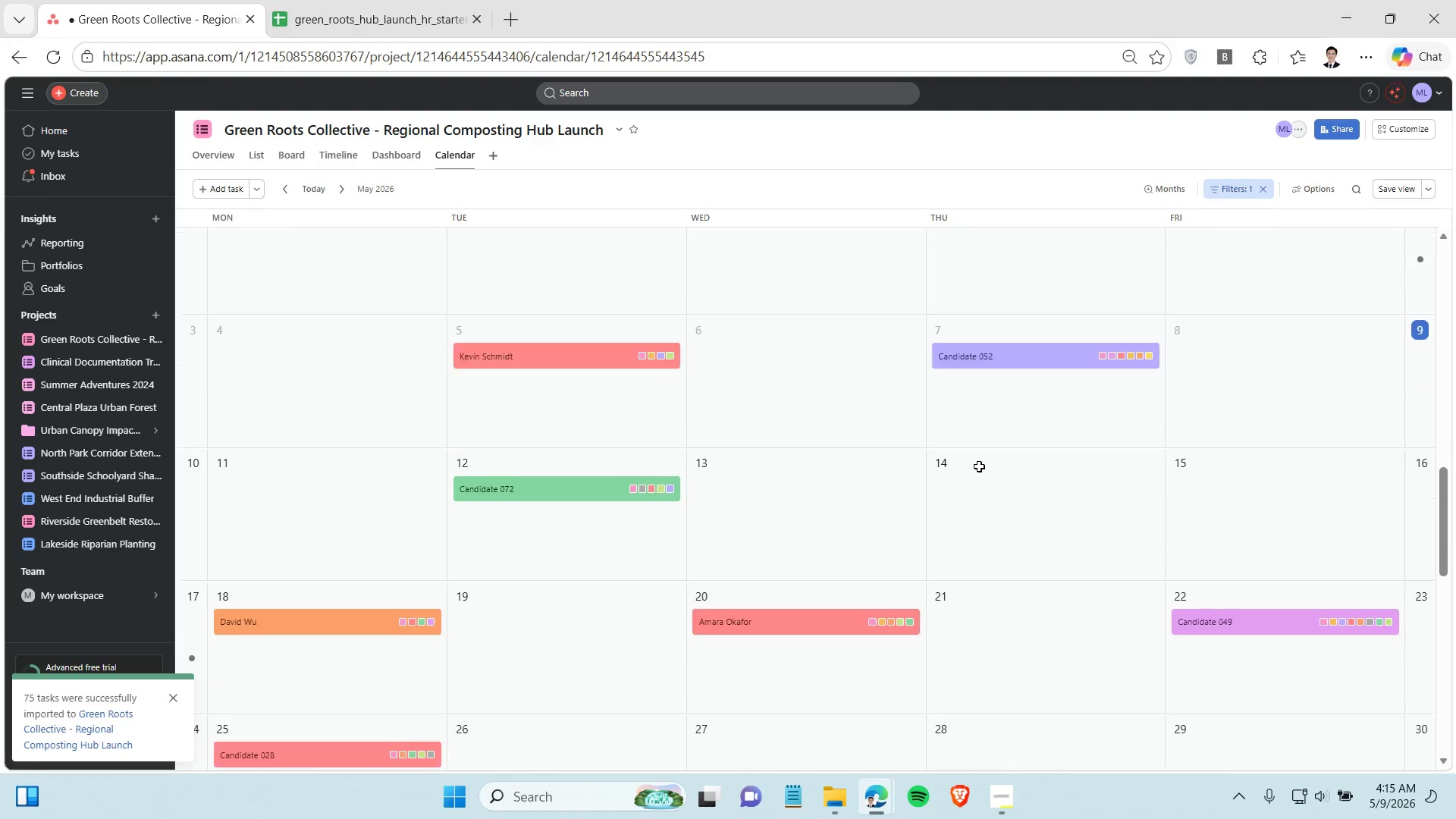 
scroll: coordinate [979, 466], scroll_direction: down, amount: 2.0
 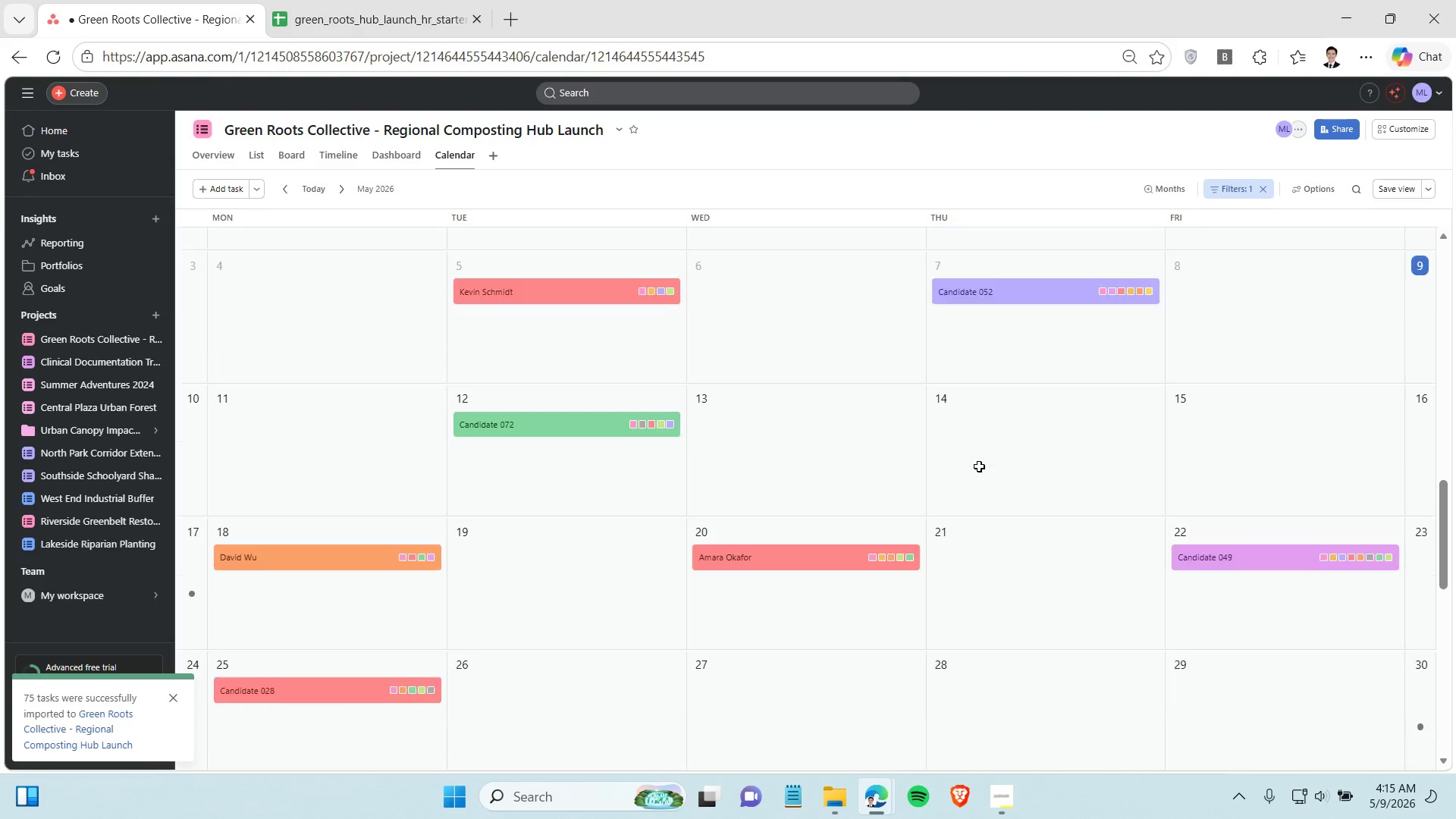 
scroll: coordinate [979, 466], scroll_direction: up, amount: 1.0
 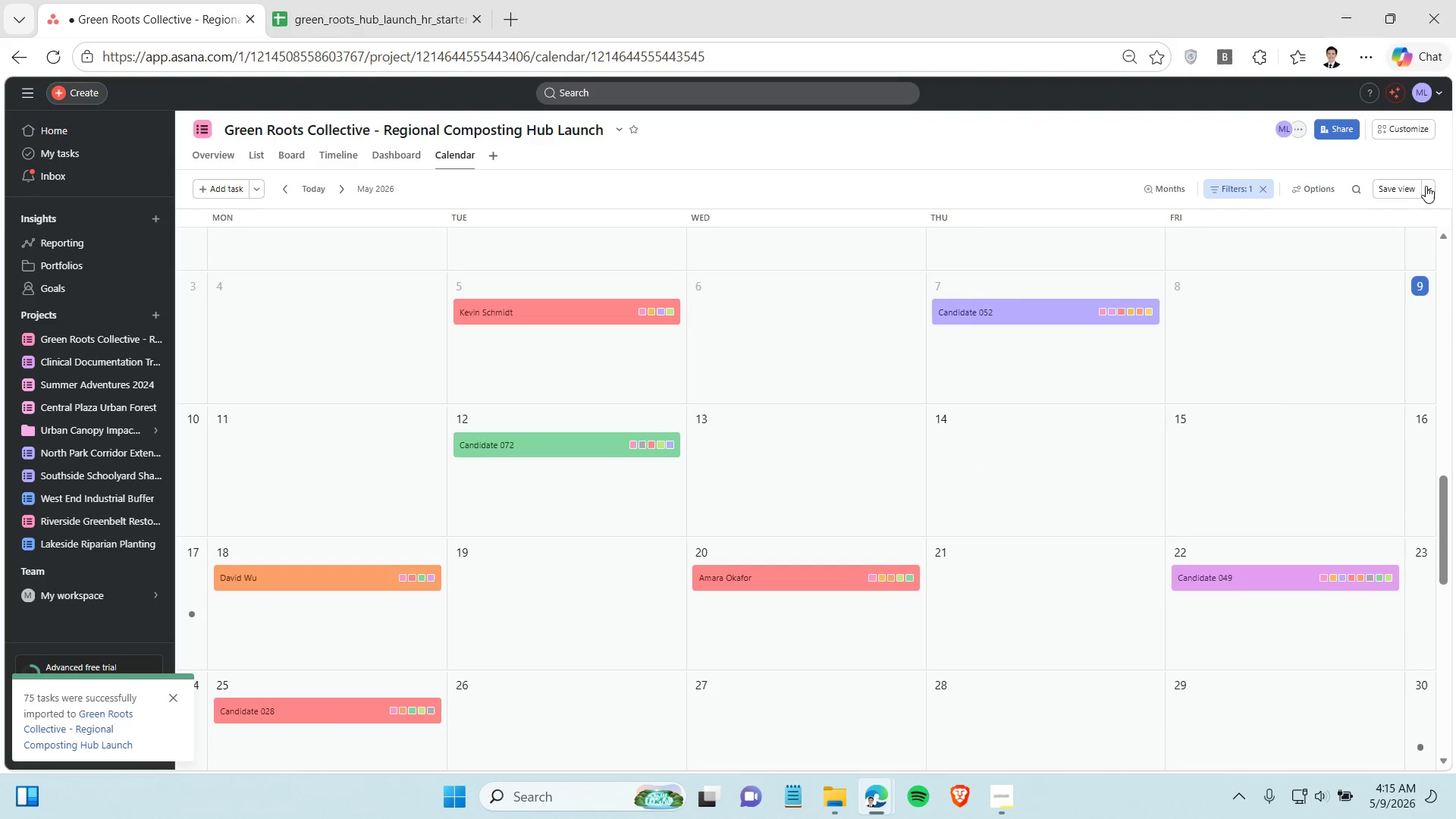 
left_click([1427, 187])
 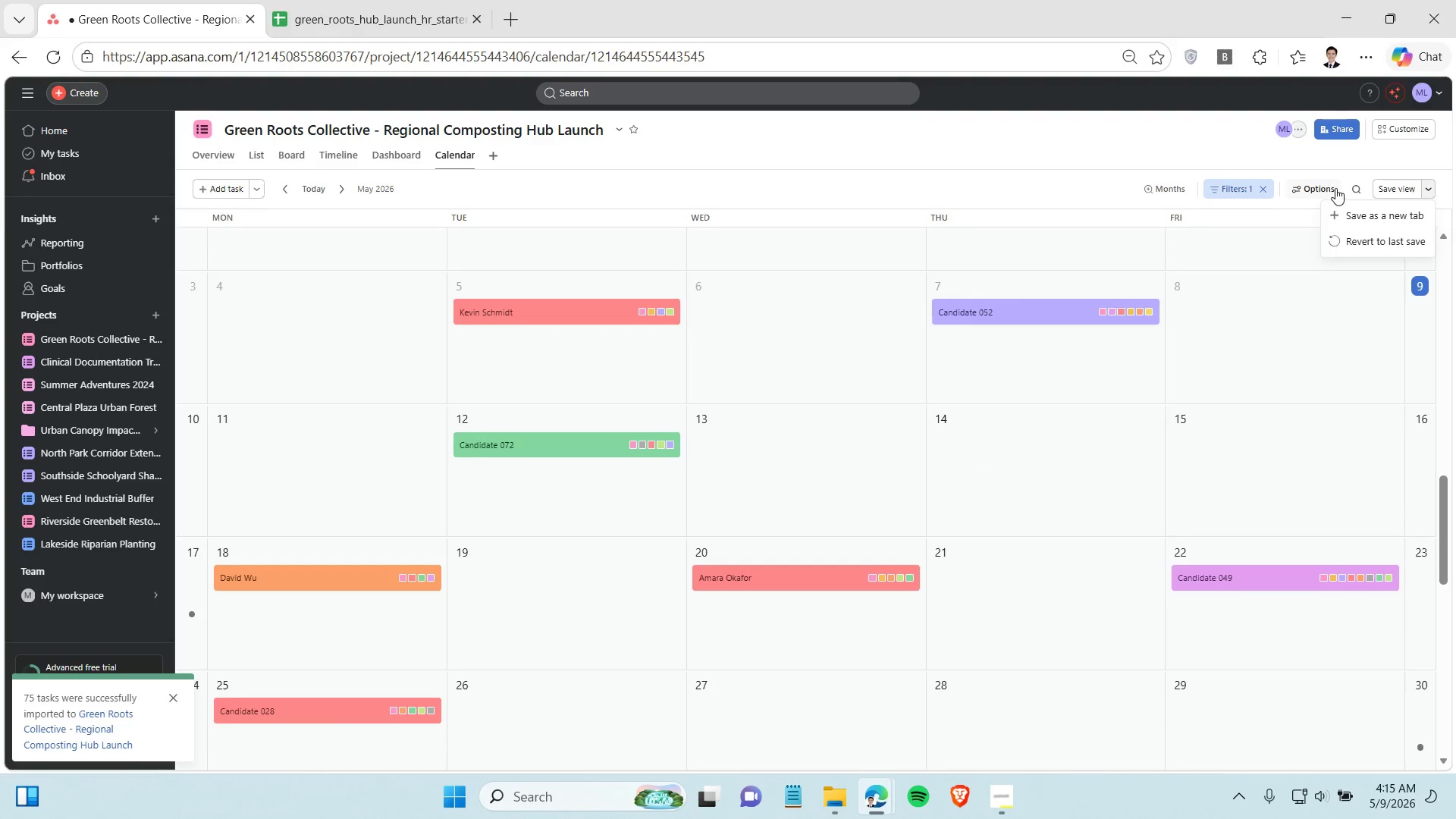 
left_click([1325, 189])
 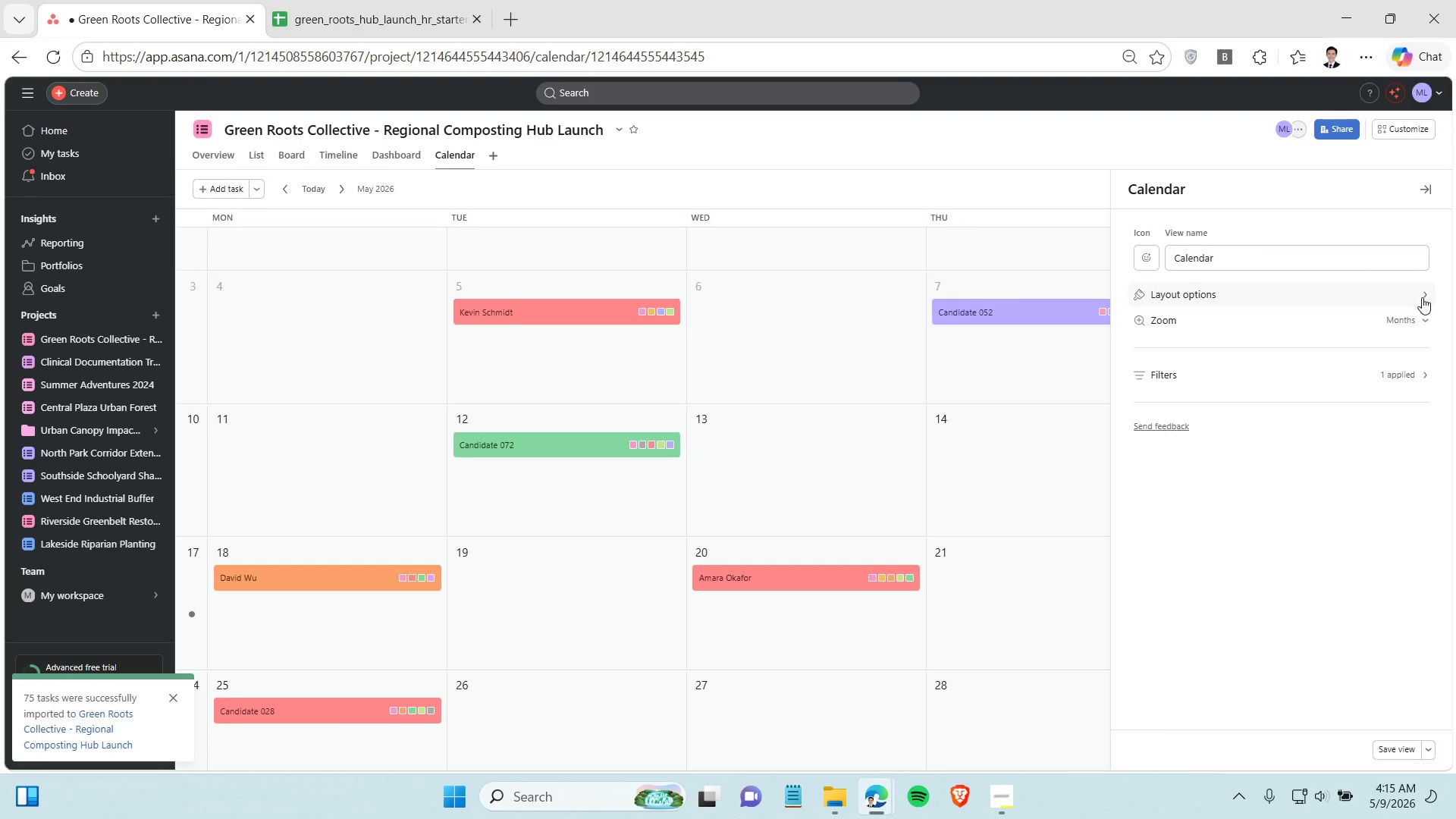 
left_click([1422, 297])
 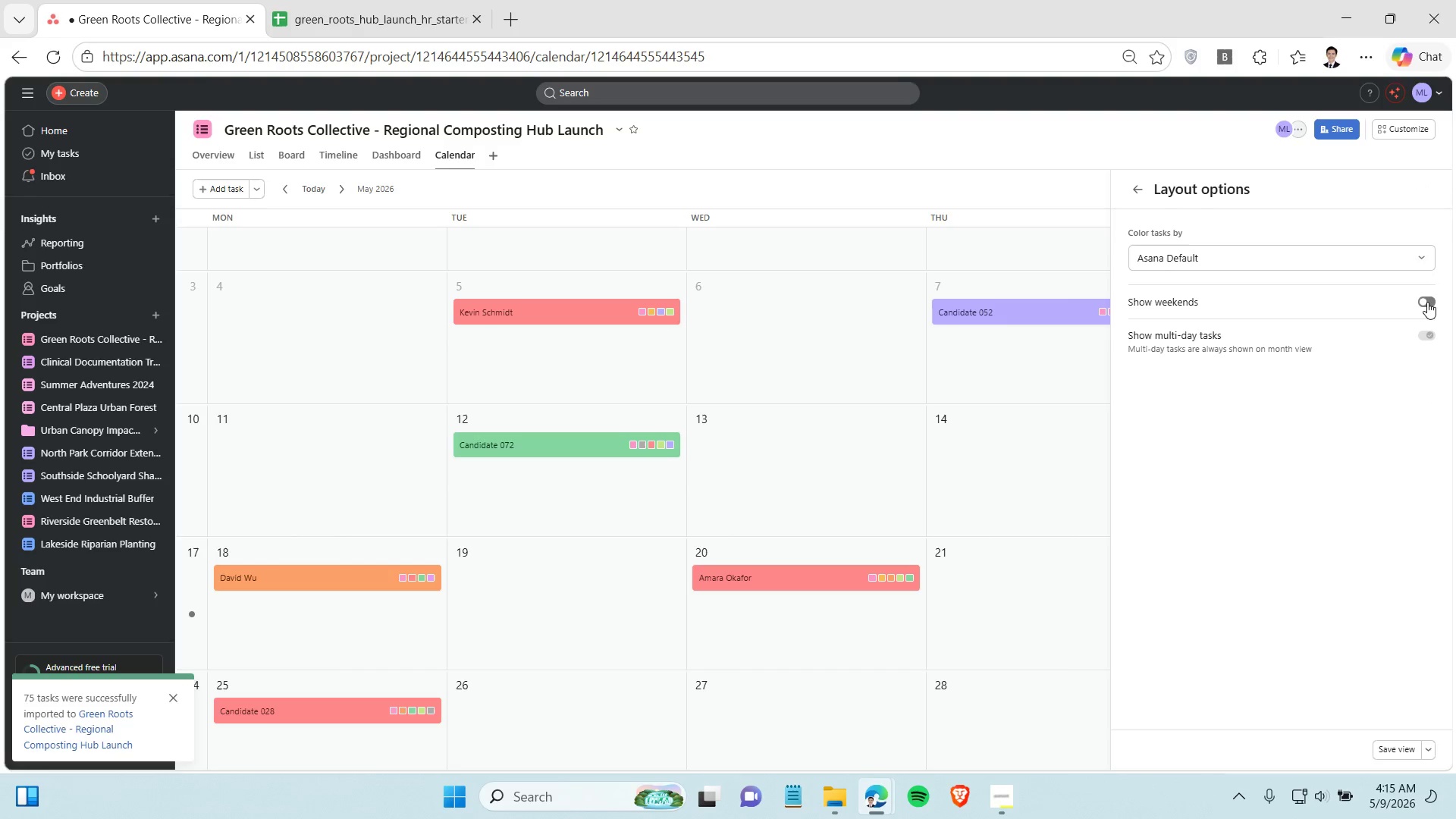 
left_click([1427, 302])
 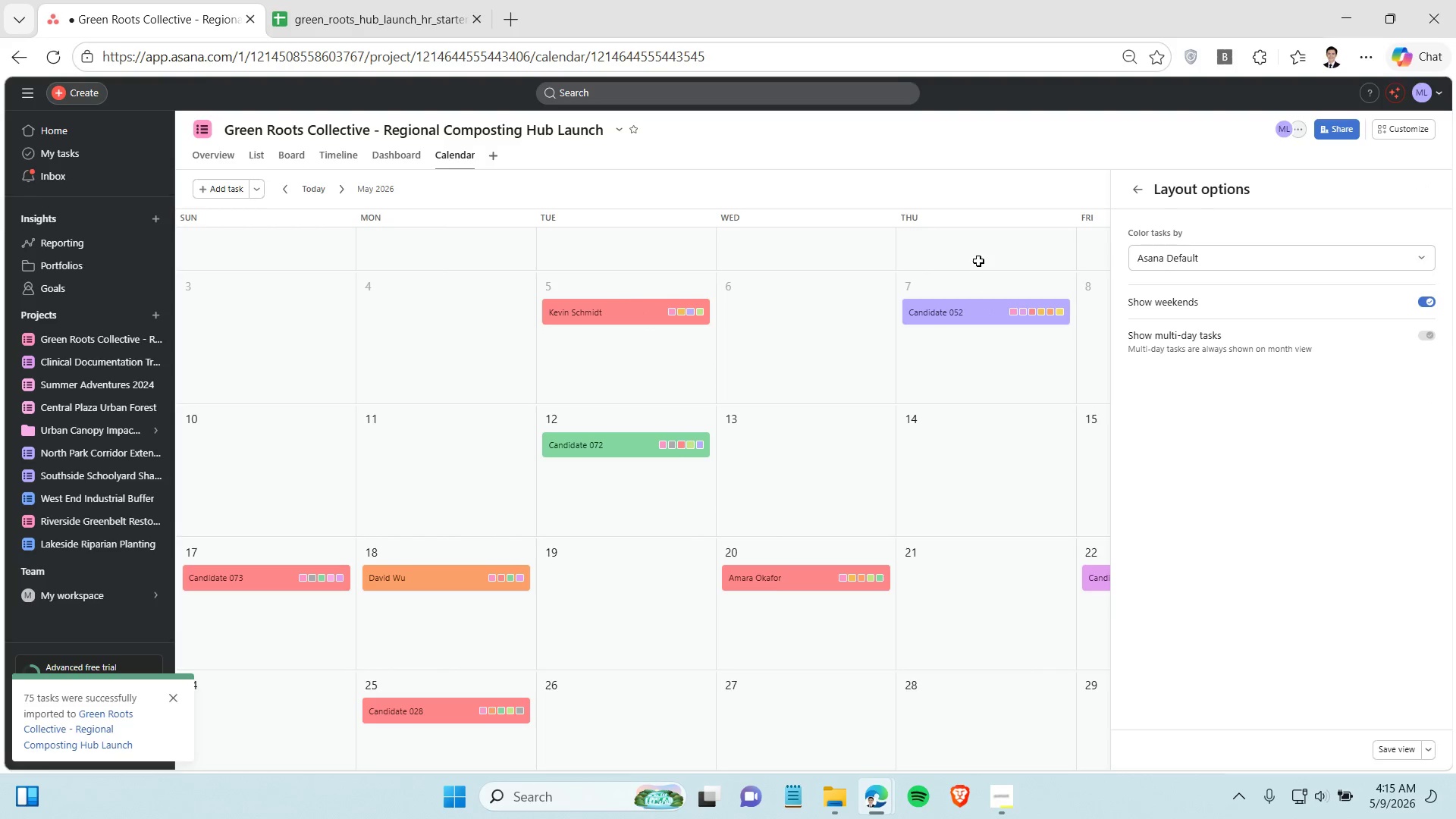 
left_click([978, 260])
 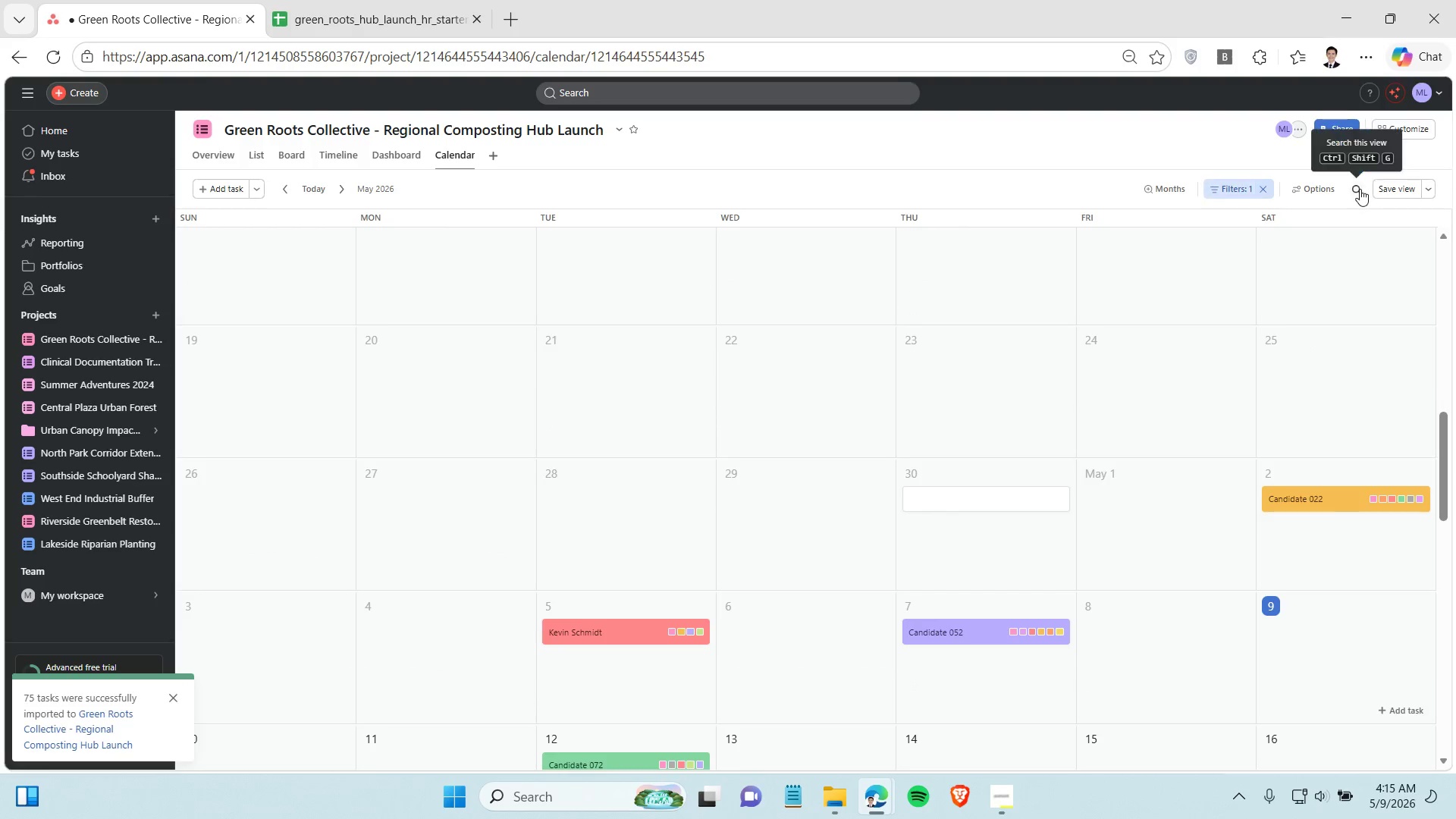 
left_click([1389, 187])
 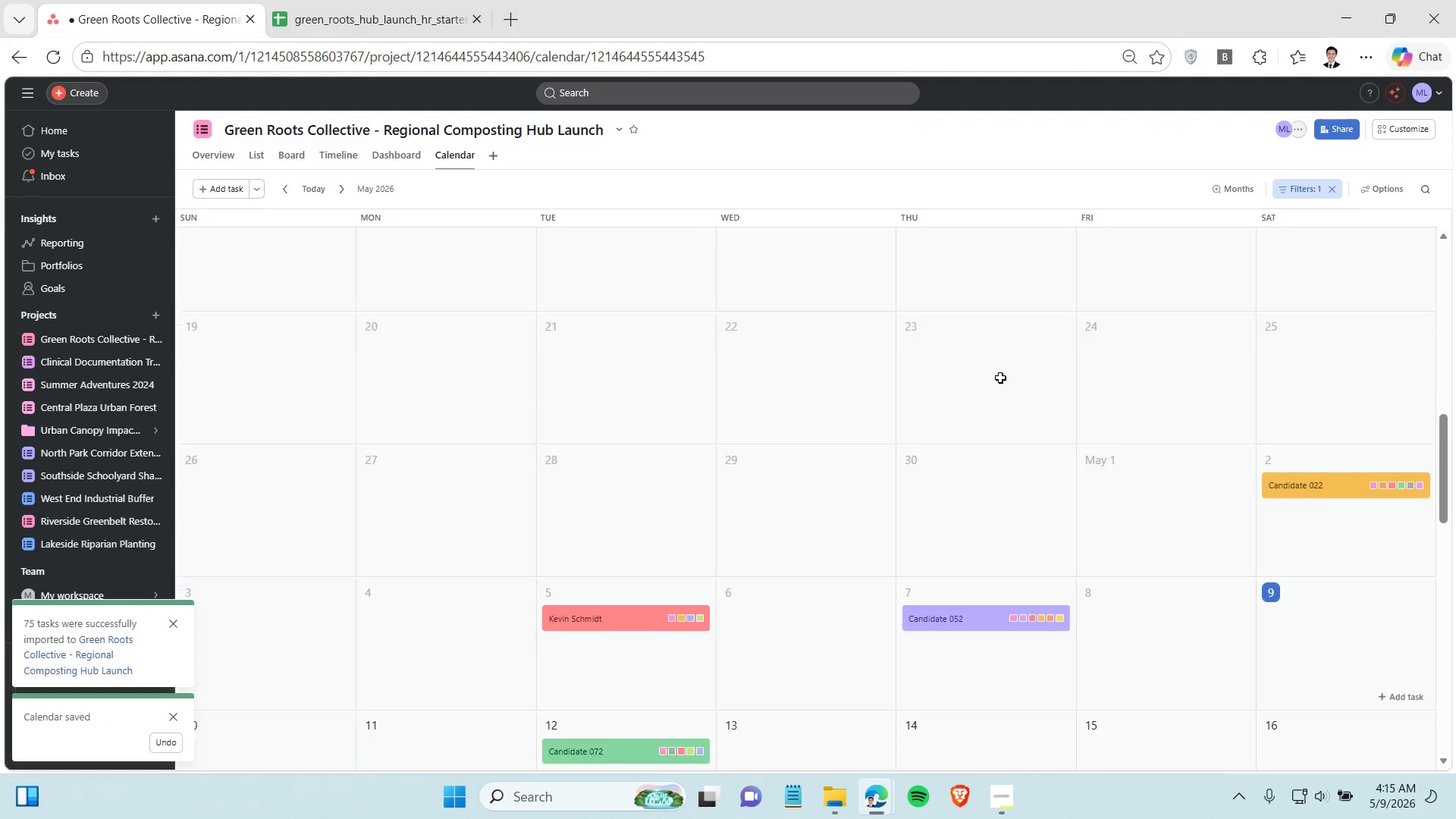 
scroll: coordinate [999, 371], scroll_direction: down, amount: 4.0
 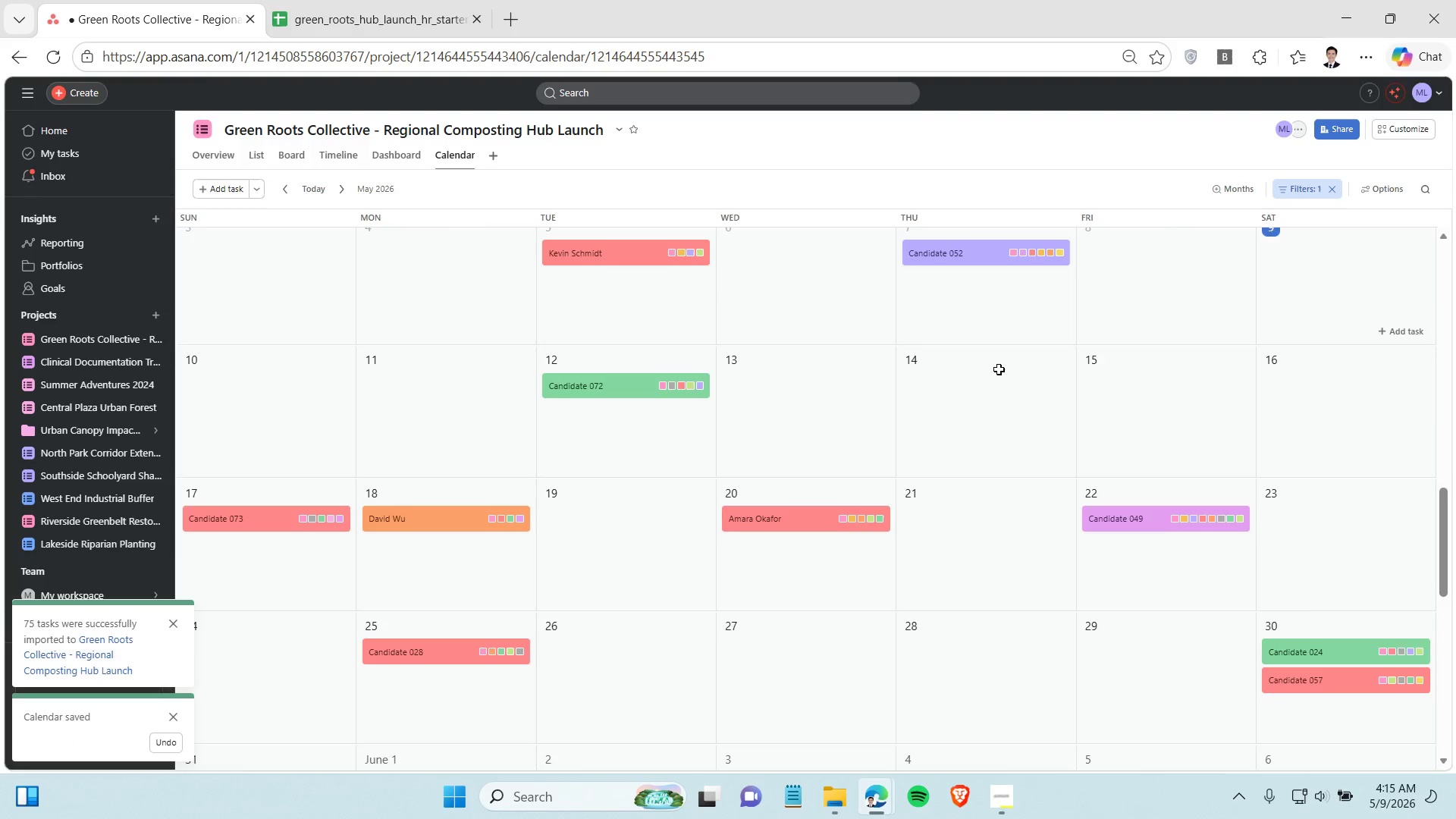 
scroll: coordinate [999, 369], scroll_direction: up, amount: 1.0
 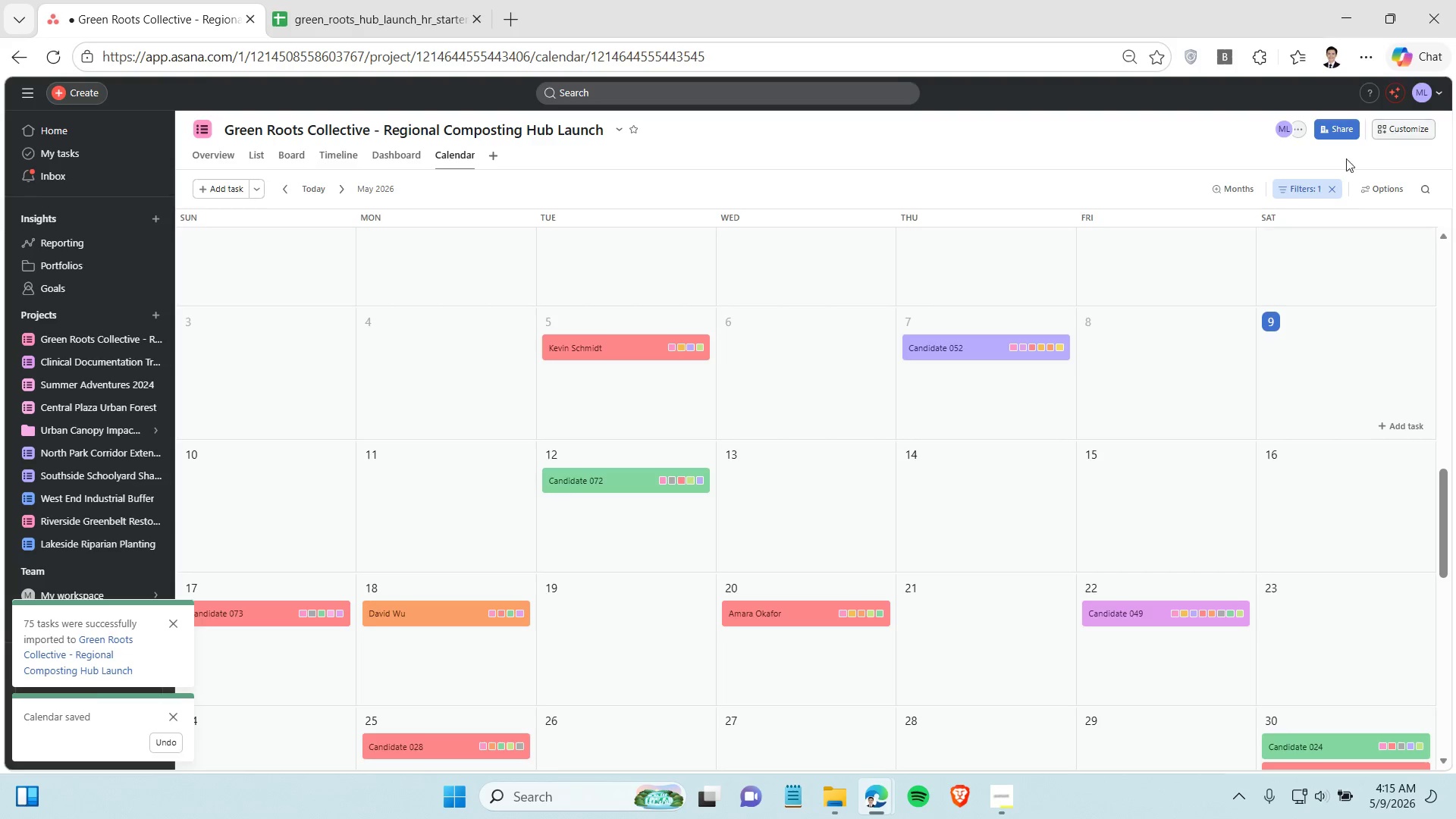 
wait(6.35)
 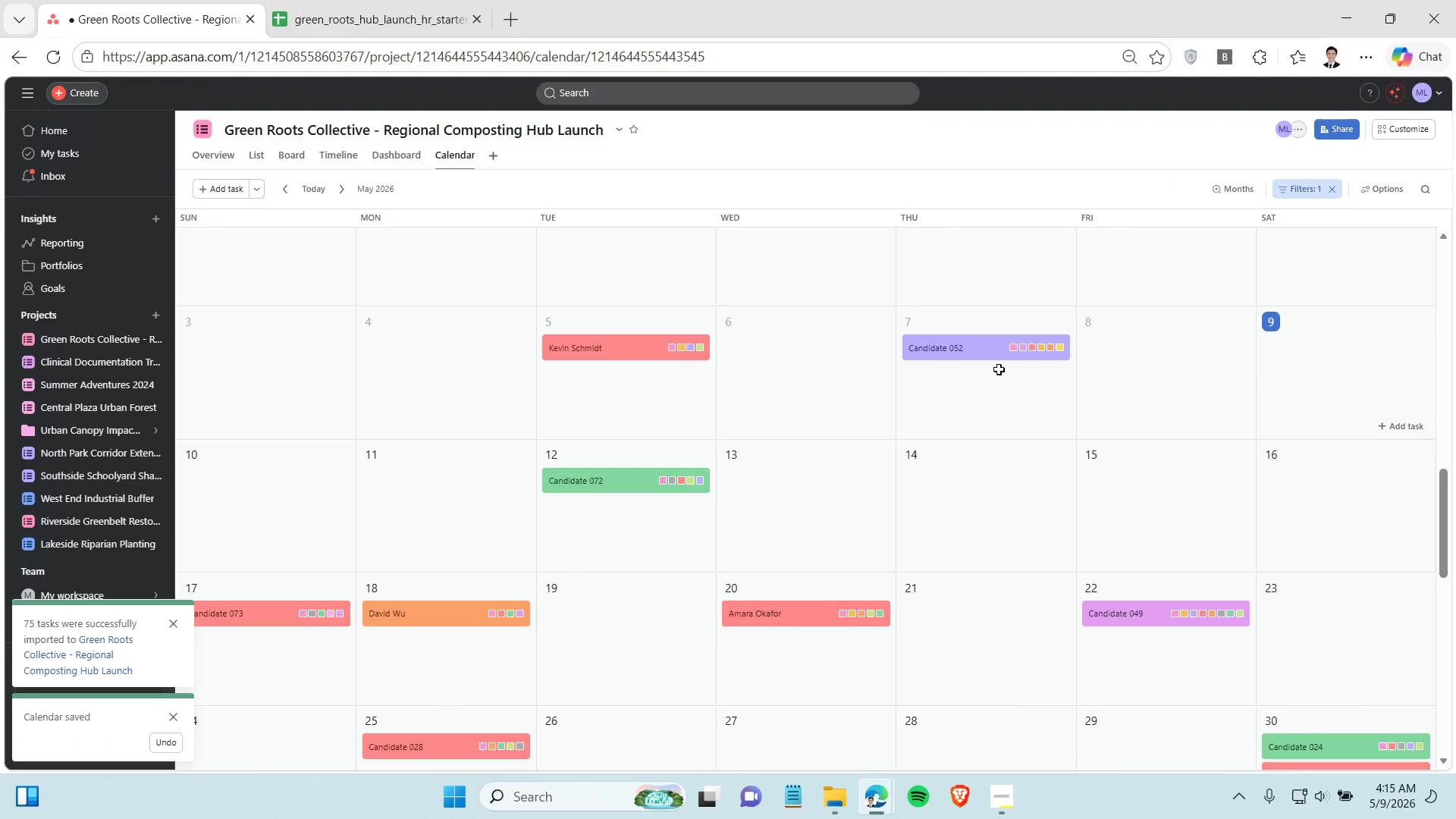 
scroll: coordinate [1207, 336], scroll_direction: up, amount: 1.0
 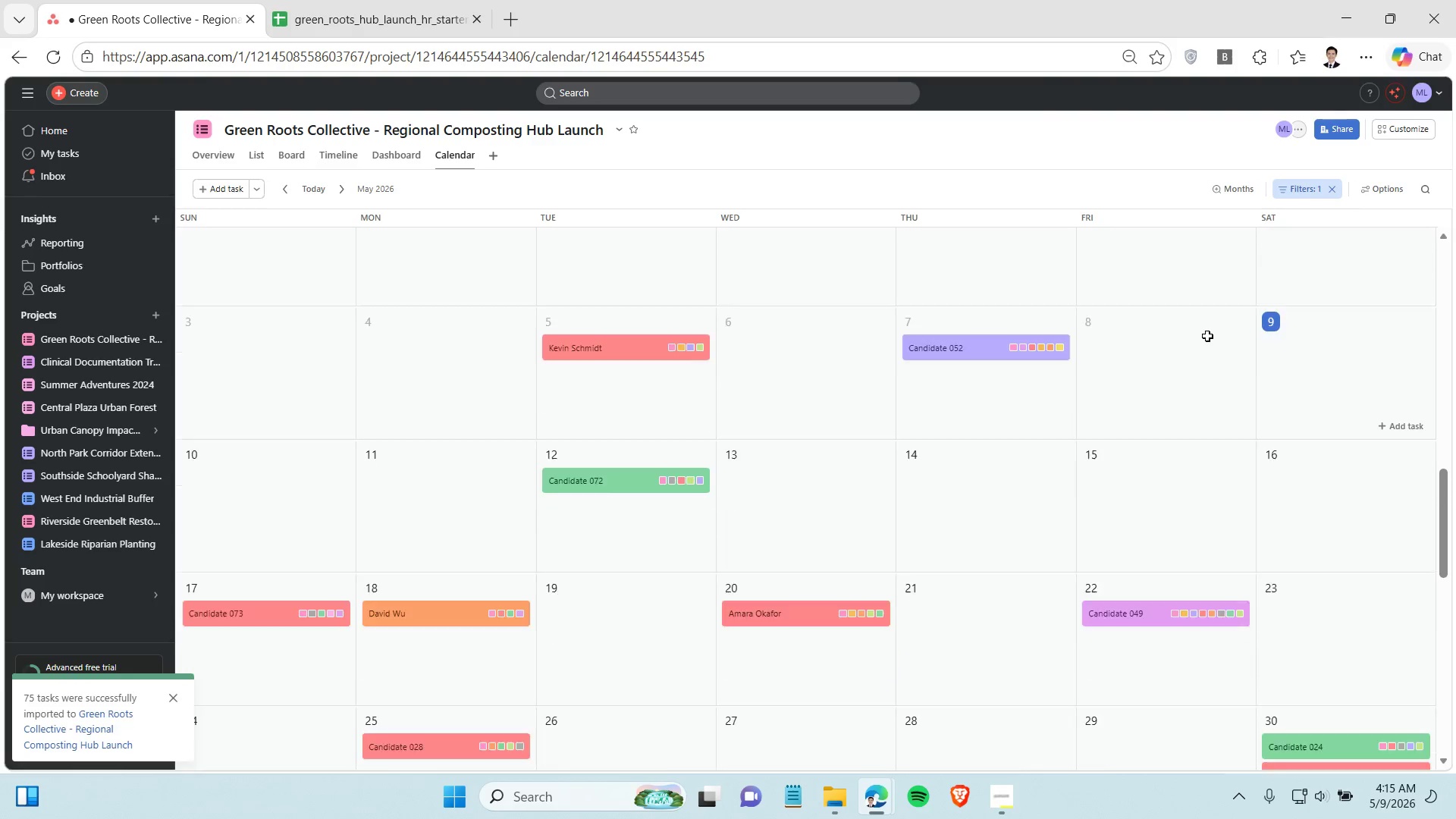 
scroll: coordinate [1207, 336], scroll_direction: down, amount: 1.0
 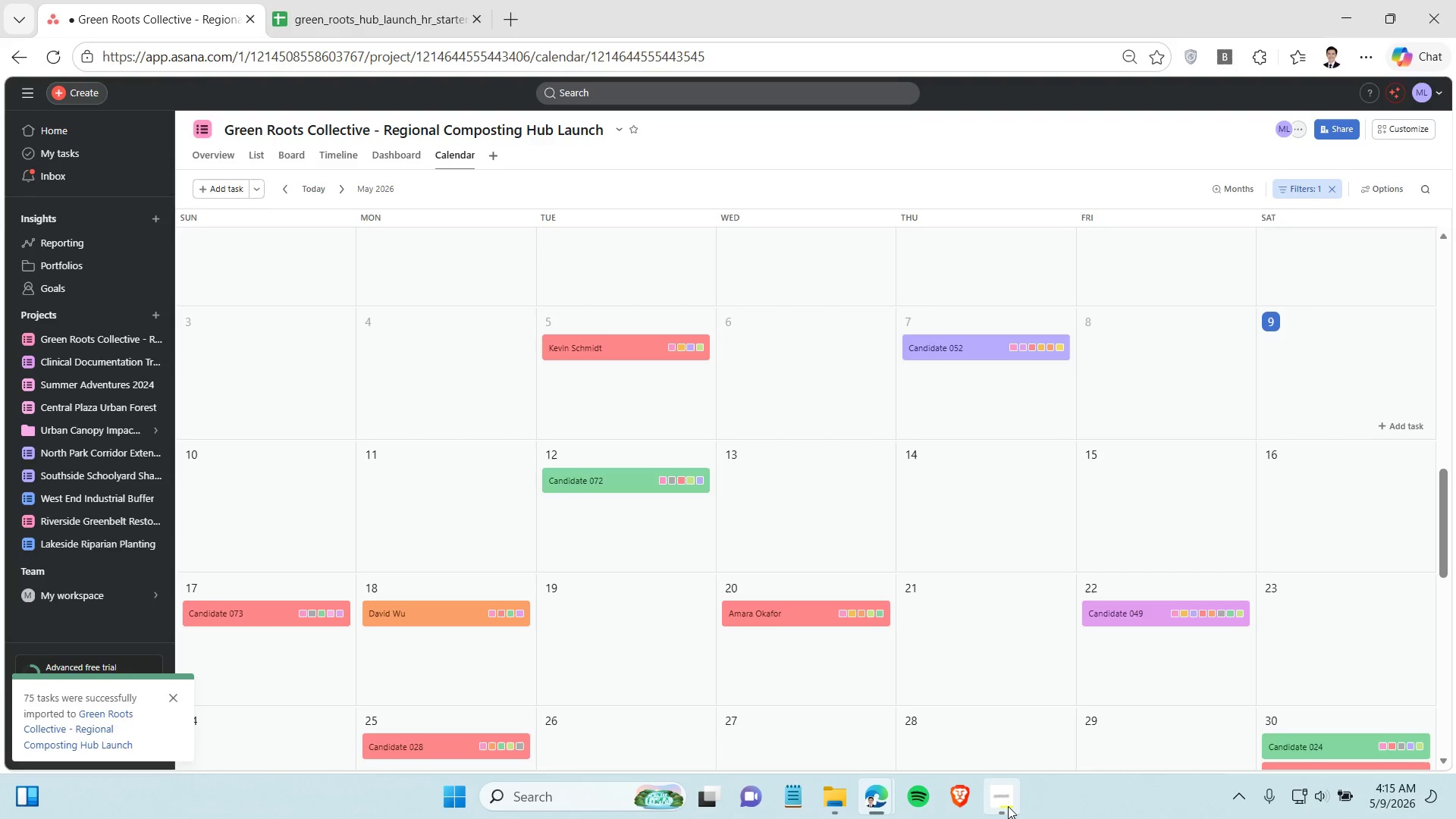 
left_click([1009, 805])
 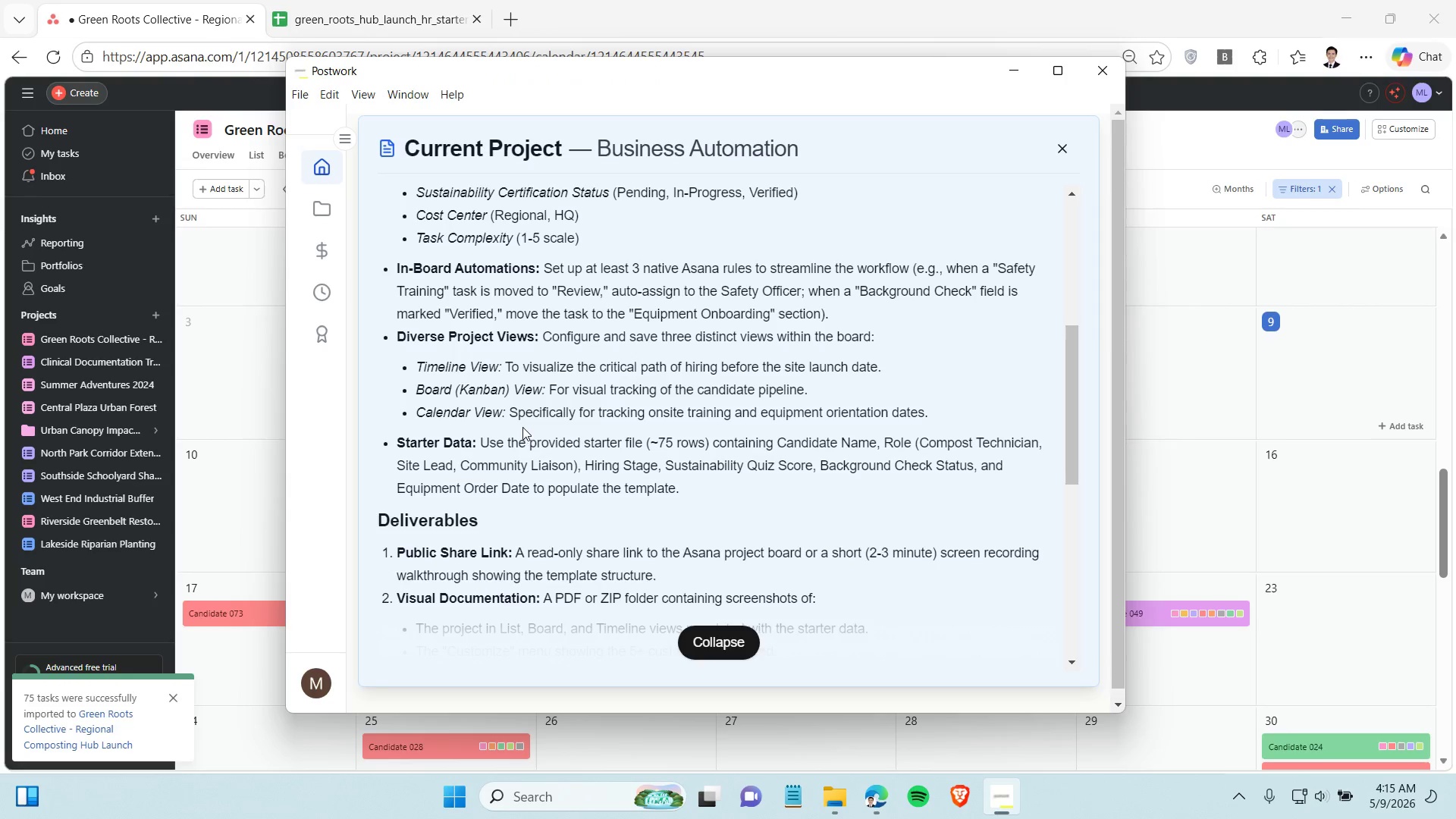 
left_click([522, 426])